 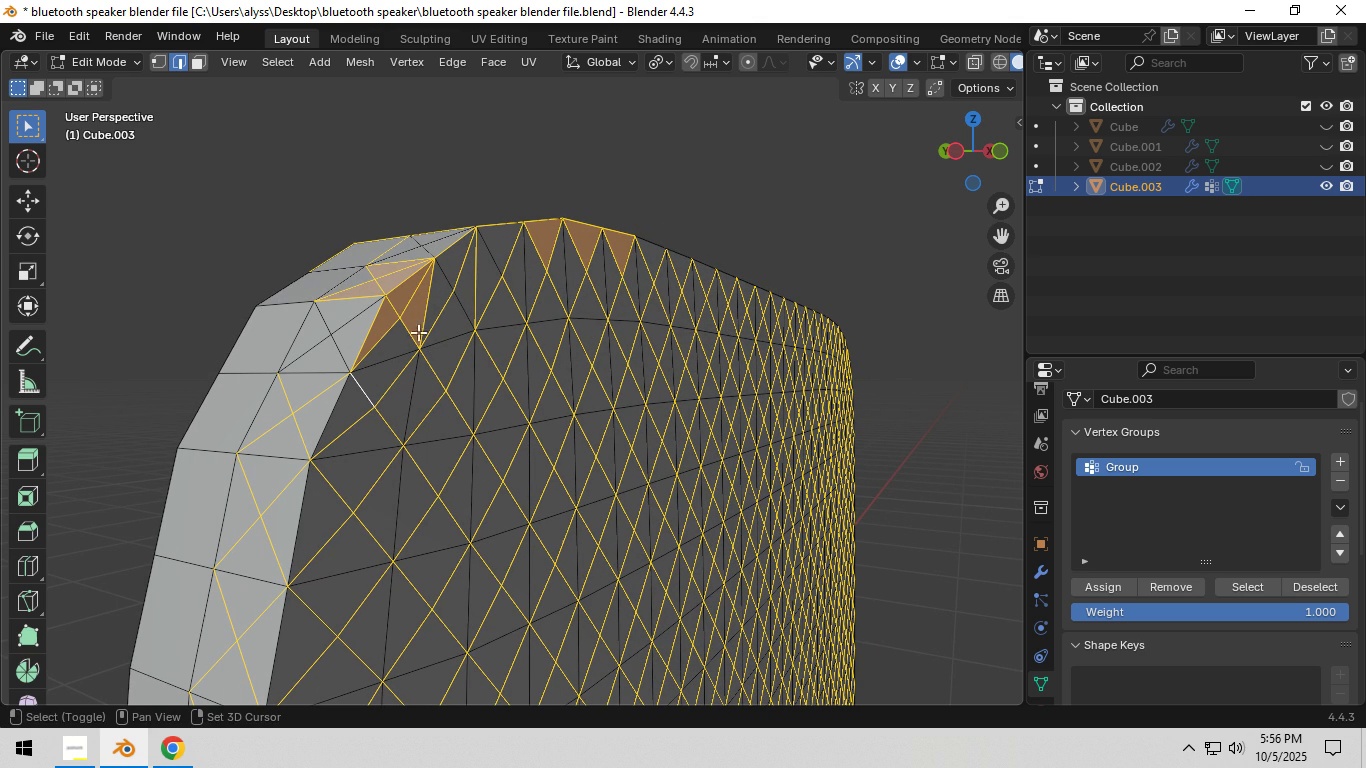 
left_click([425, 311])
 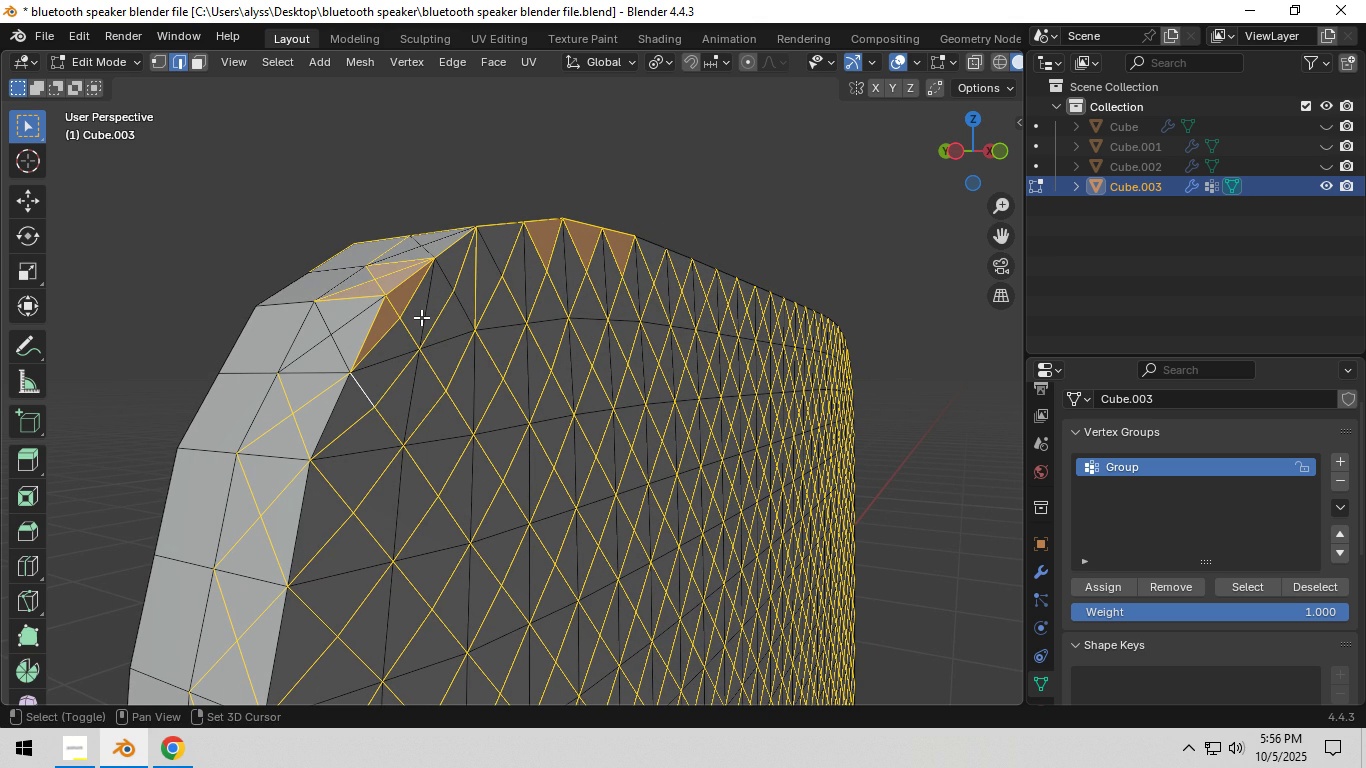 
key(Shift+ShiftLeft)
 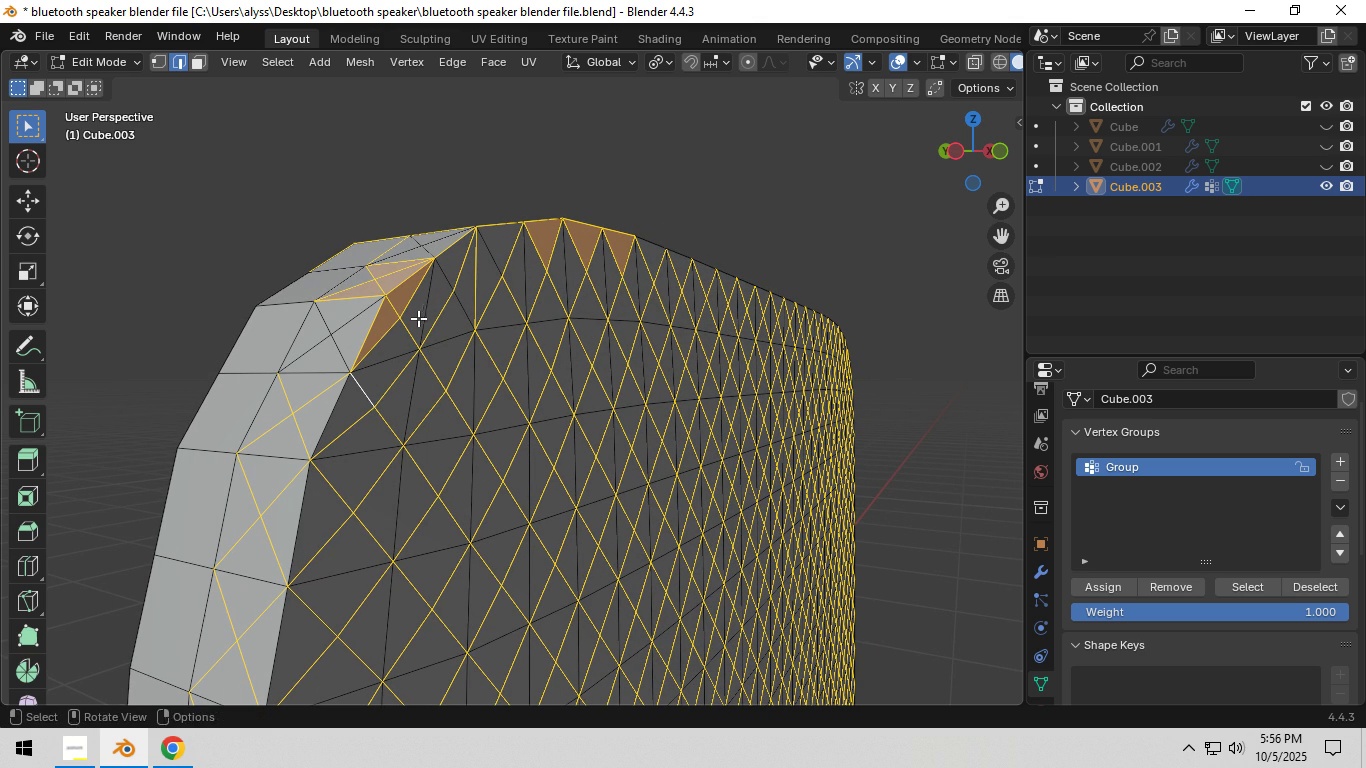 
key(Shift+ShiftLeft)
 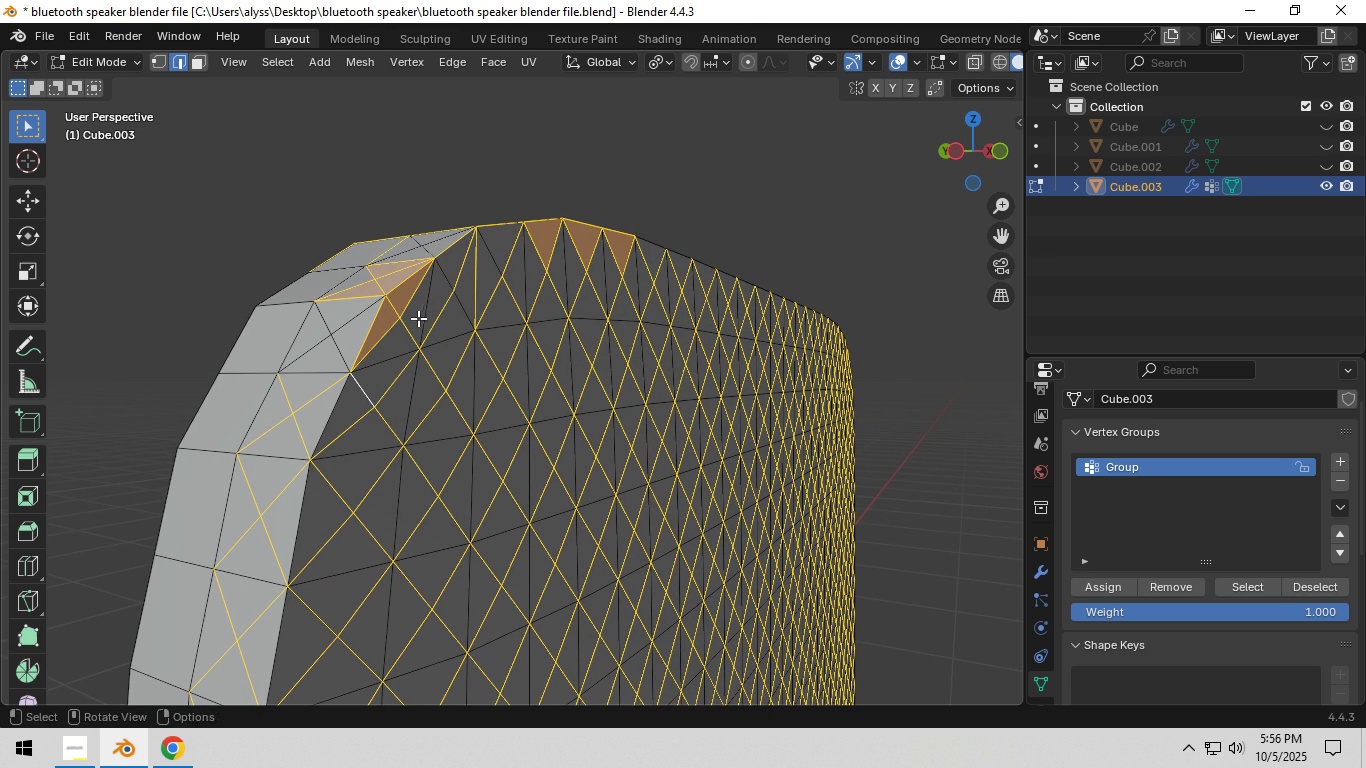 
key(Shift+ShiftLeft)
 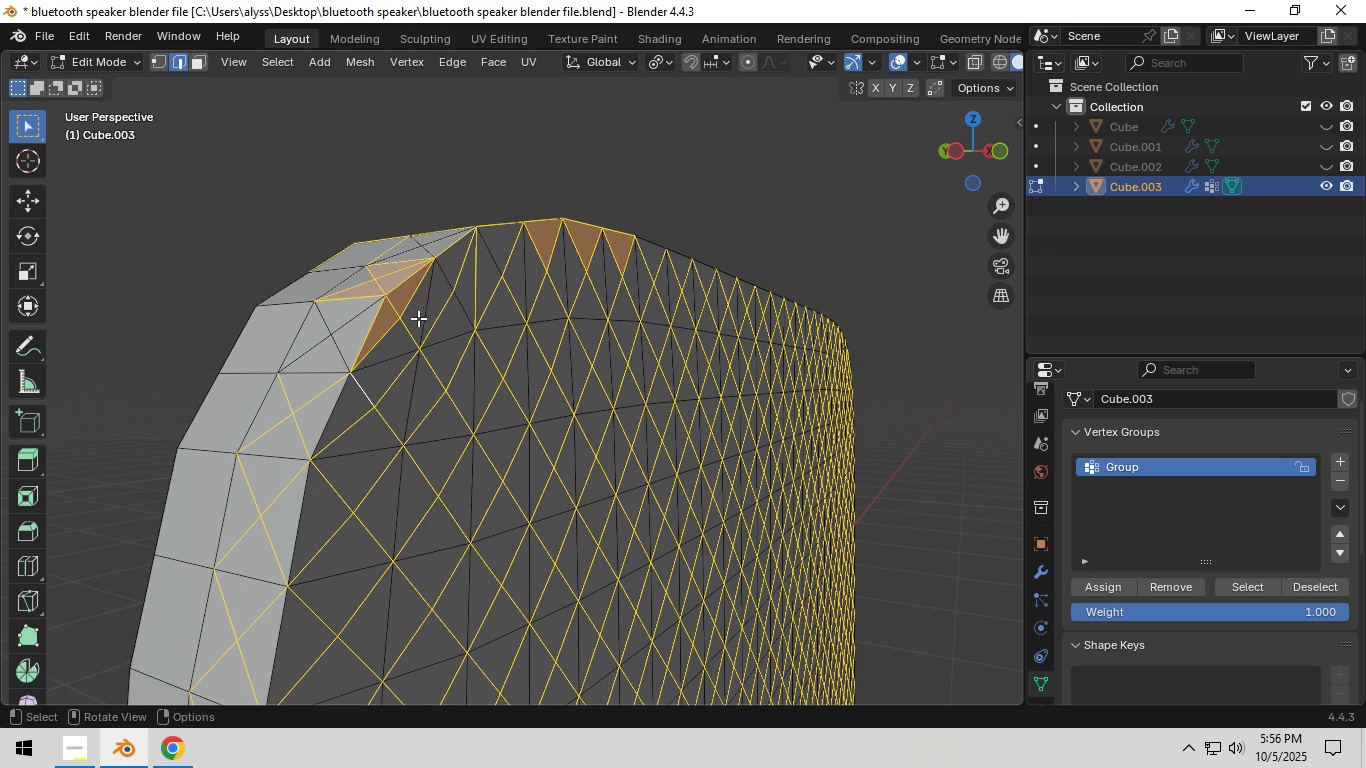 
key(Shift+ShiftLeft)